 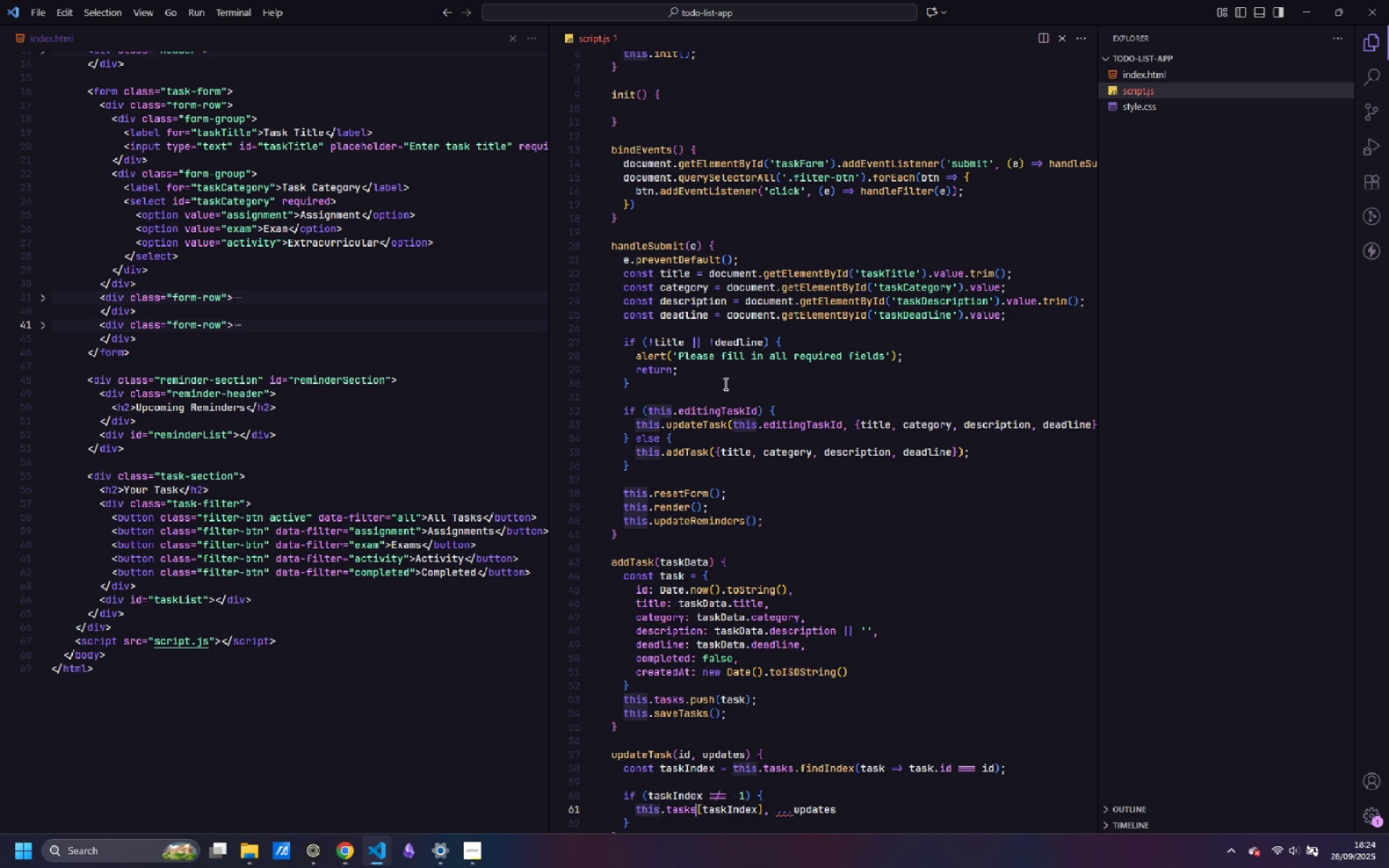 
key(Control+ArrowRight)
 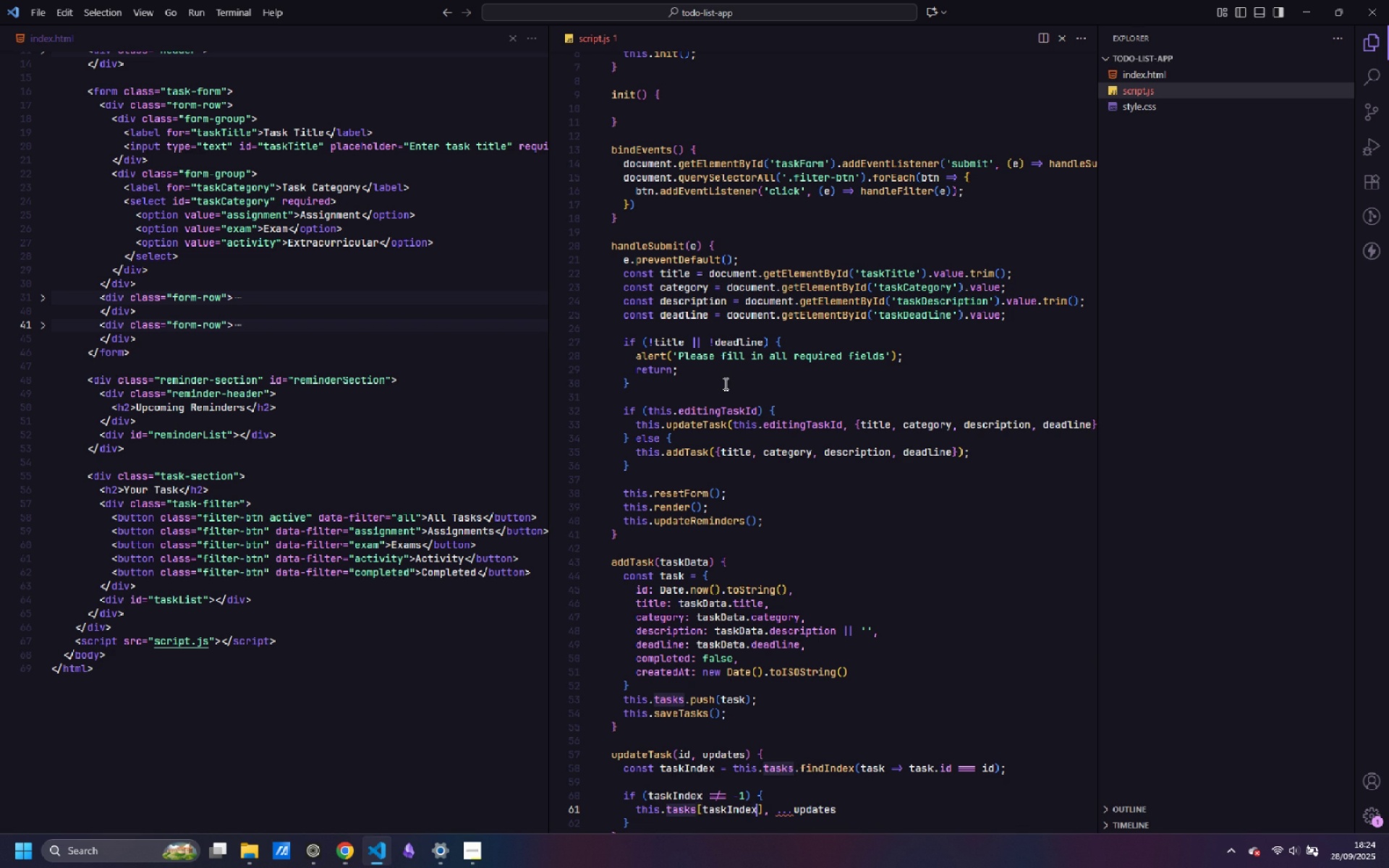 
key(Control+ArrowRight)
 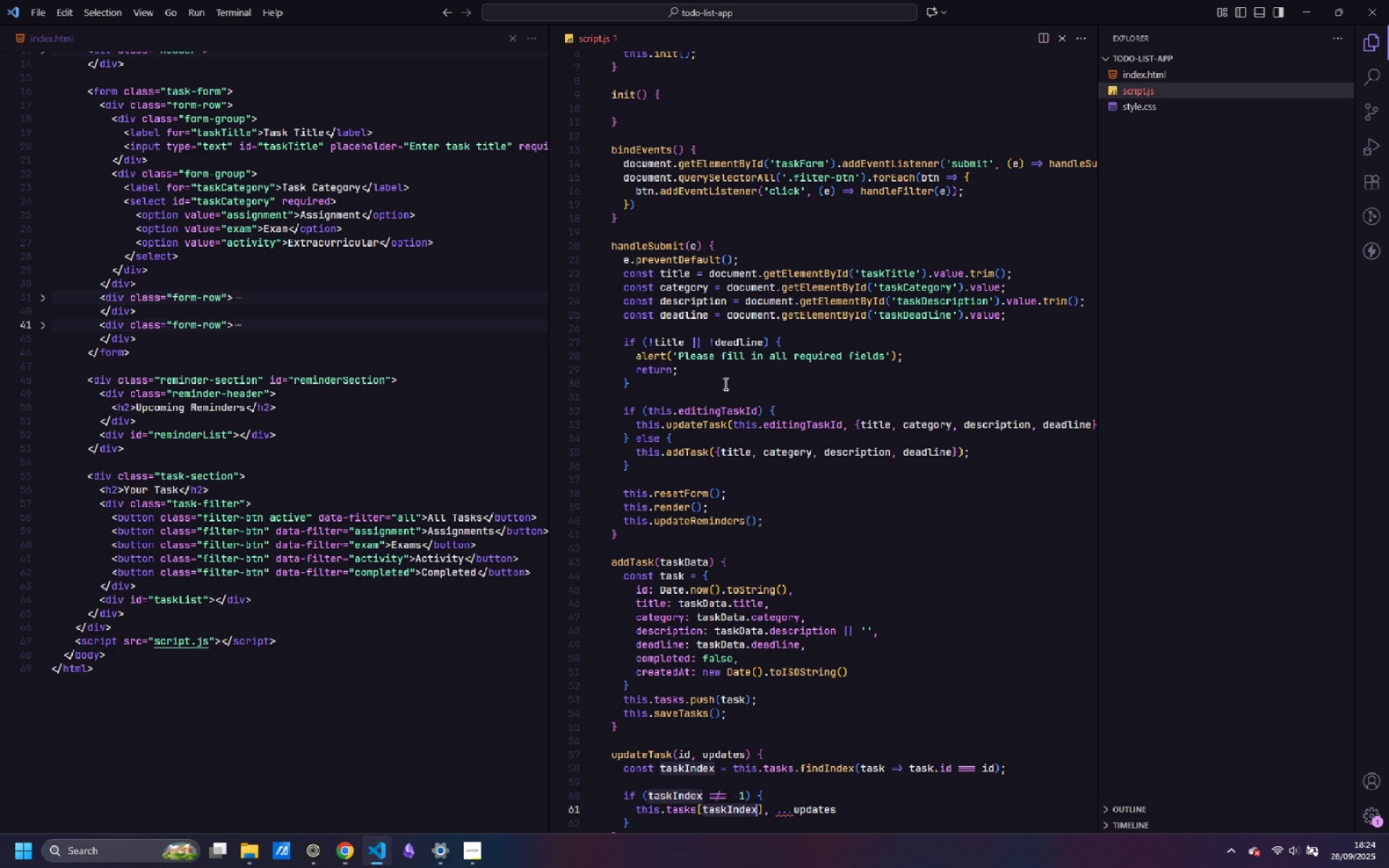 
key(Control+ArrowRight)
 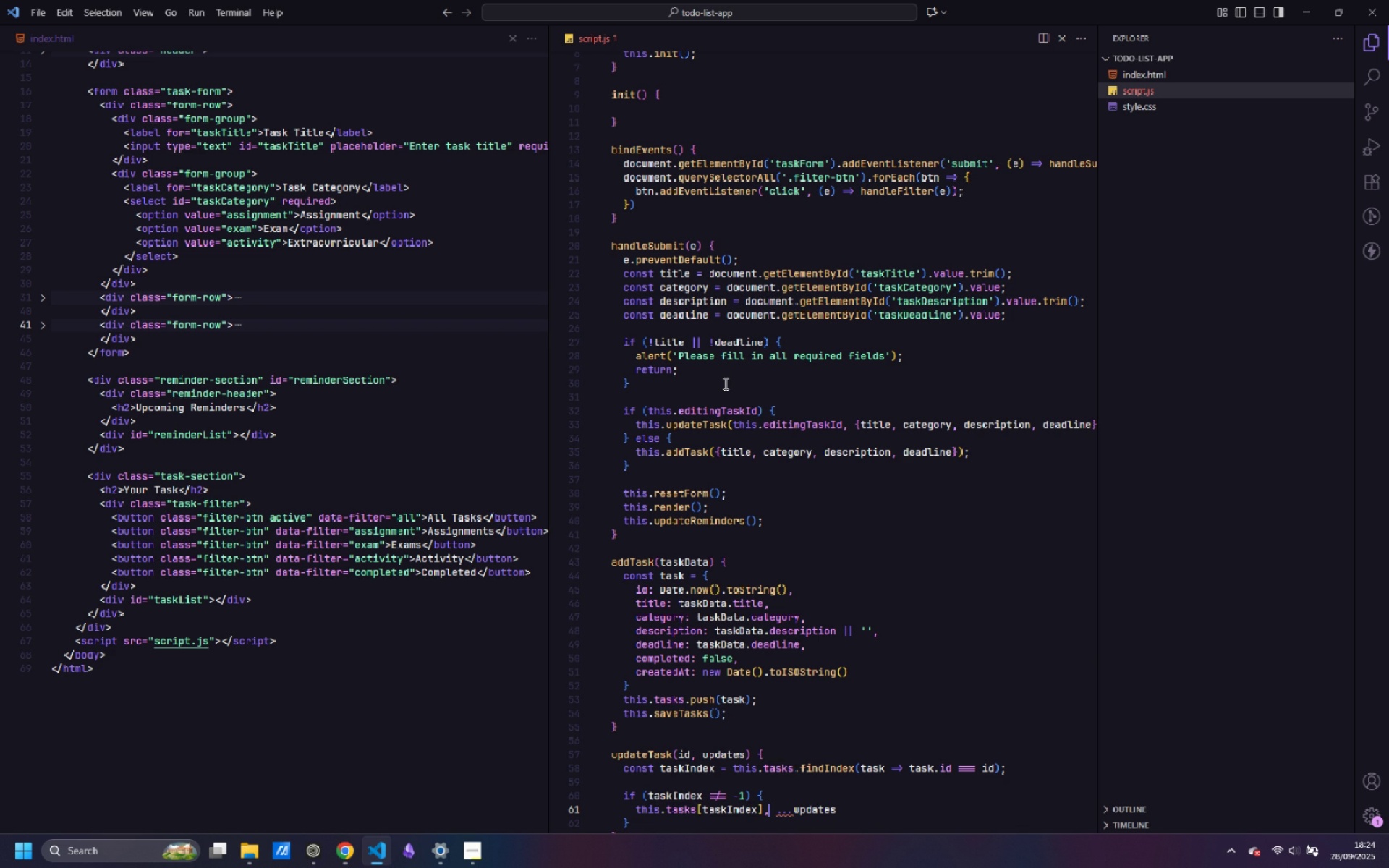 
key(Control+ArrowLeft)
 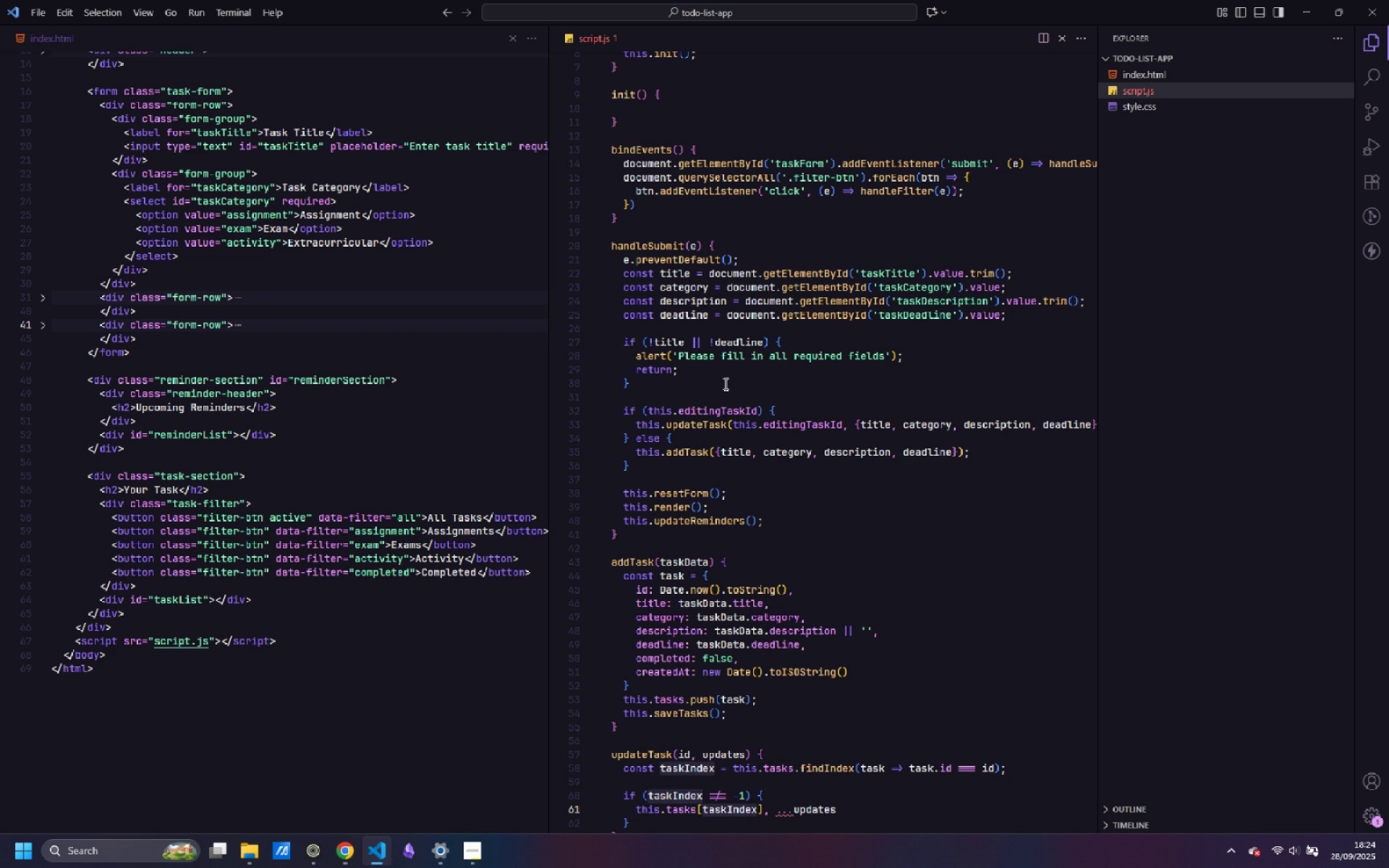 
key(ArrowRight)